 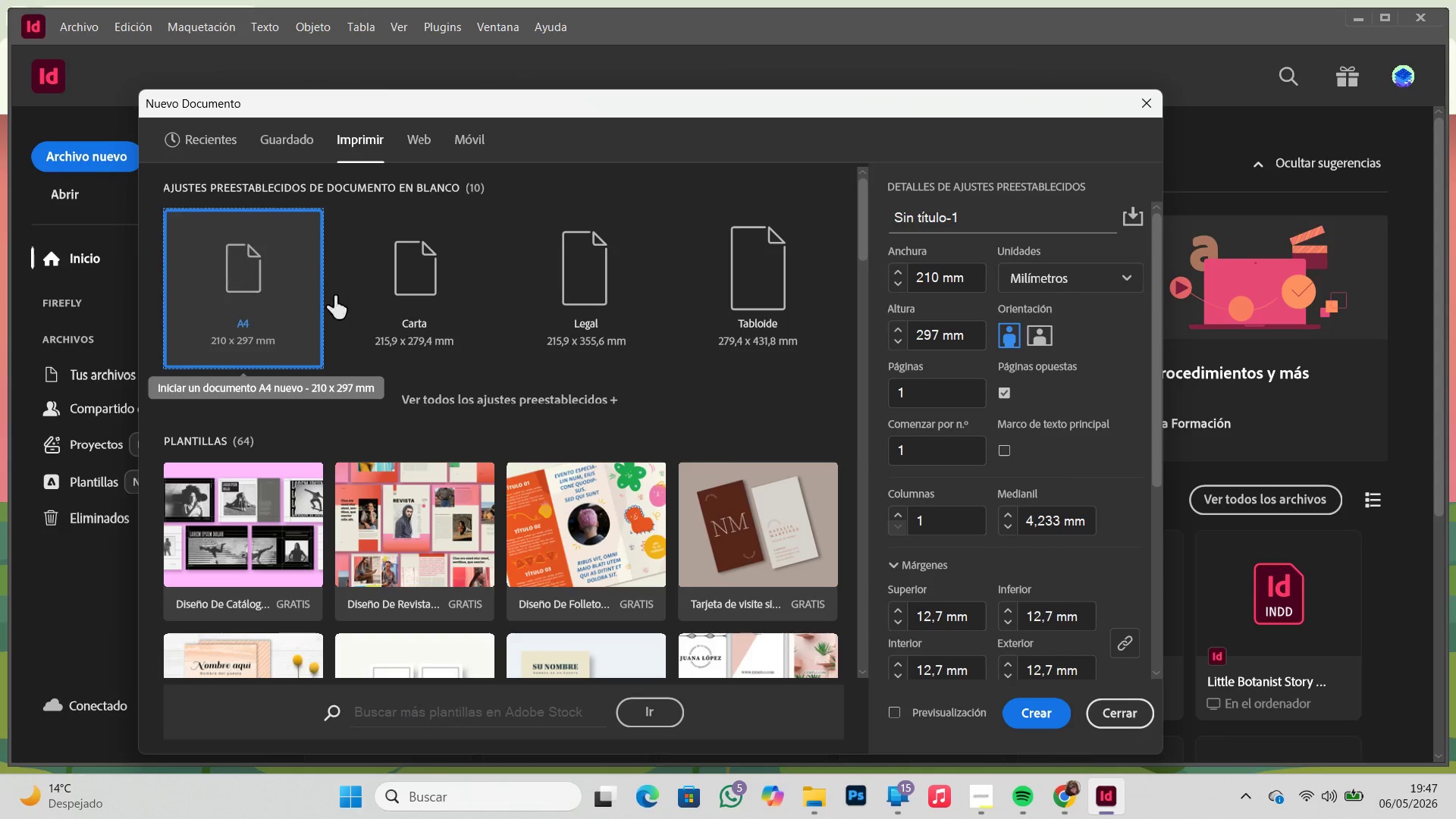 
scroll: coordinate [1094, 380], scroll_direction: down, amount: 1.0
 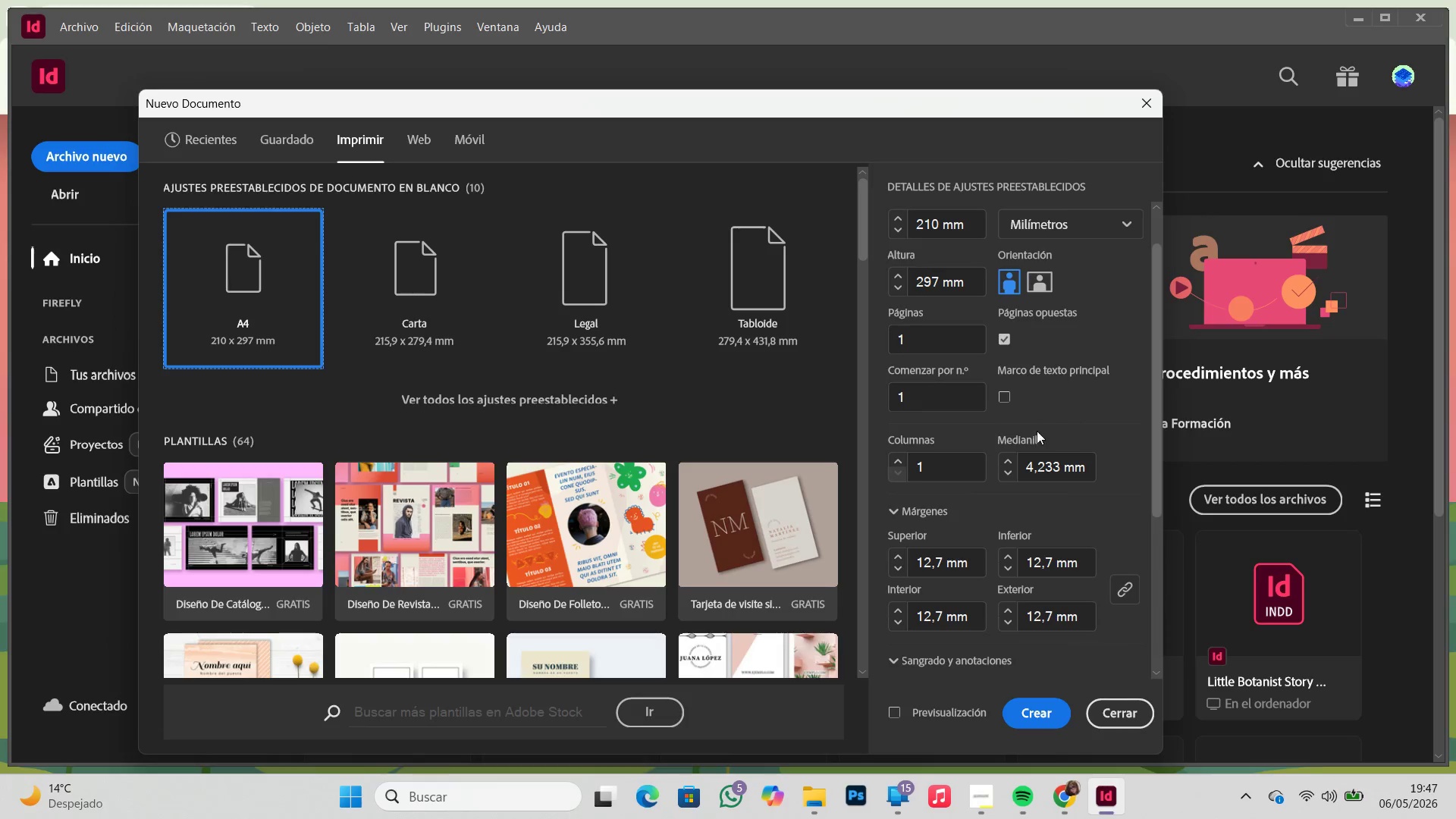 
left_click_drag(start_coordinate=[943, 466], to_coordinate=[903, 467])
 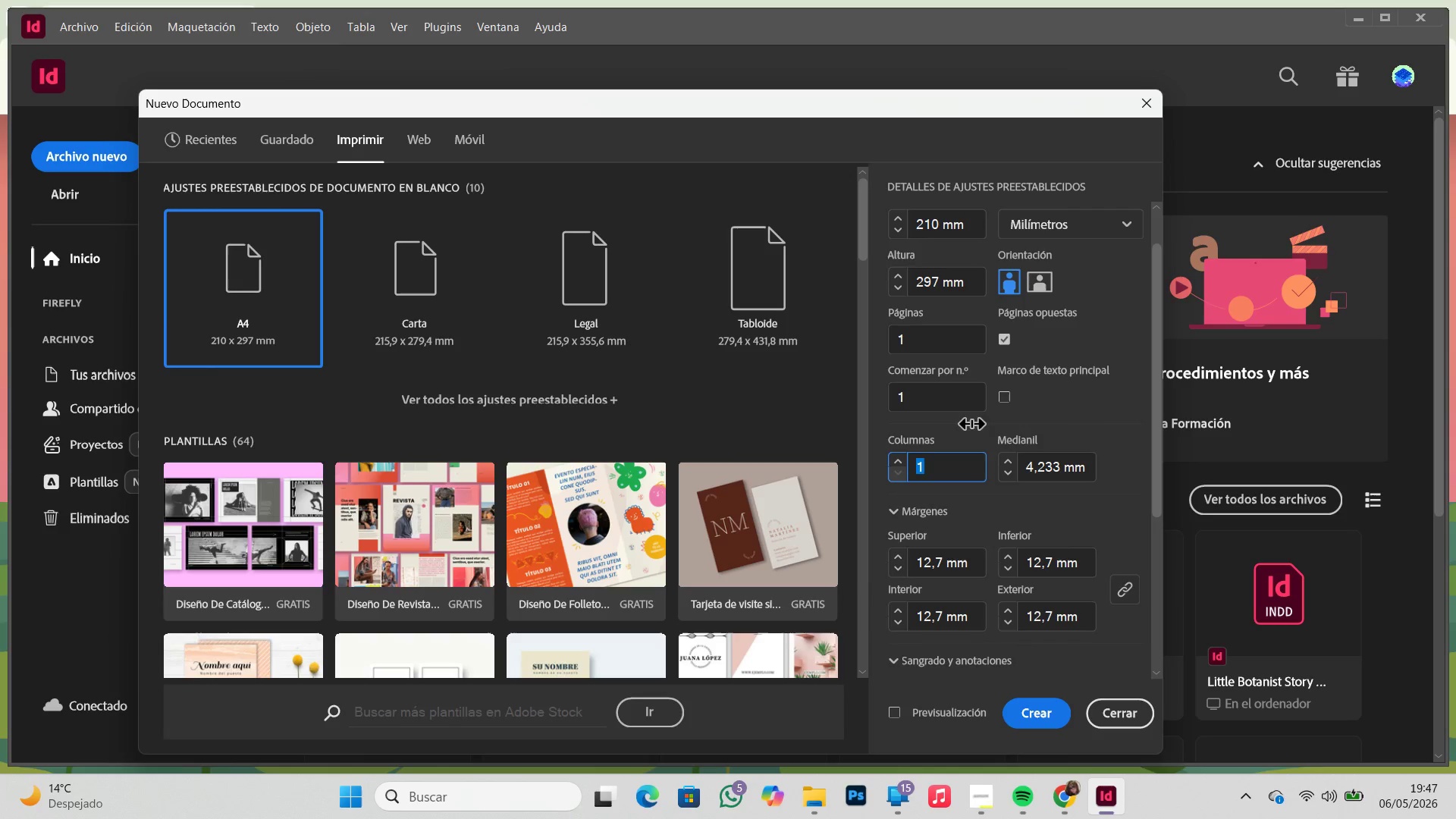 
key(Numpad2)
 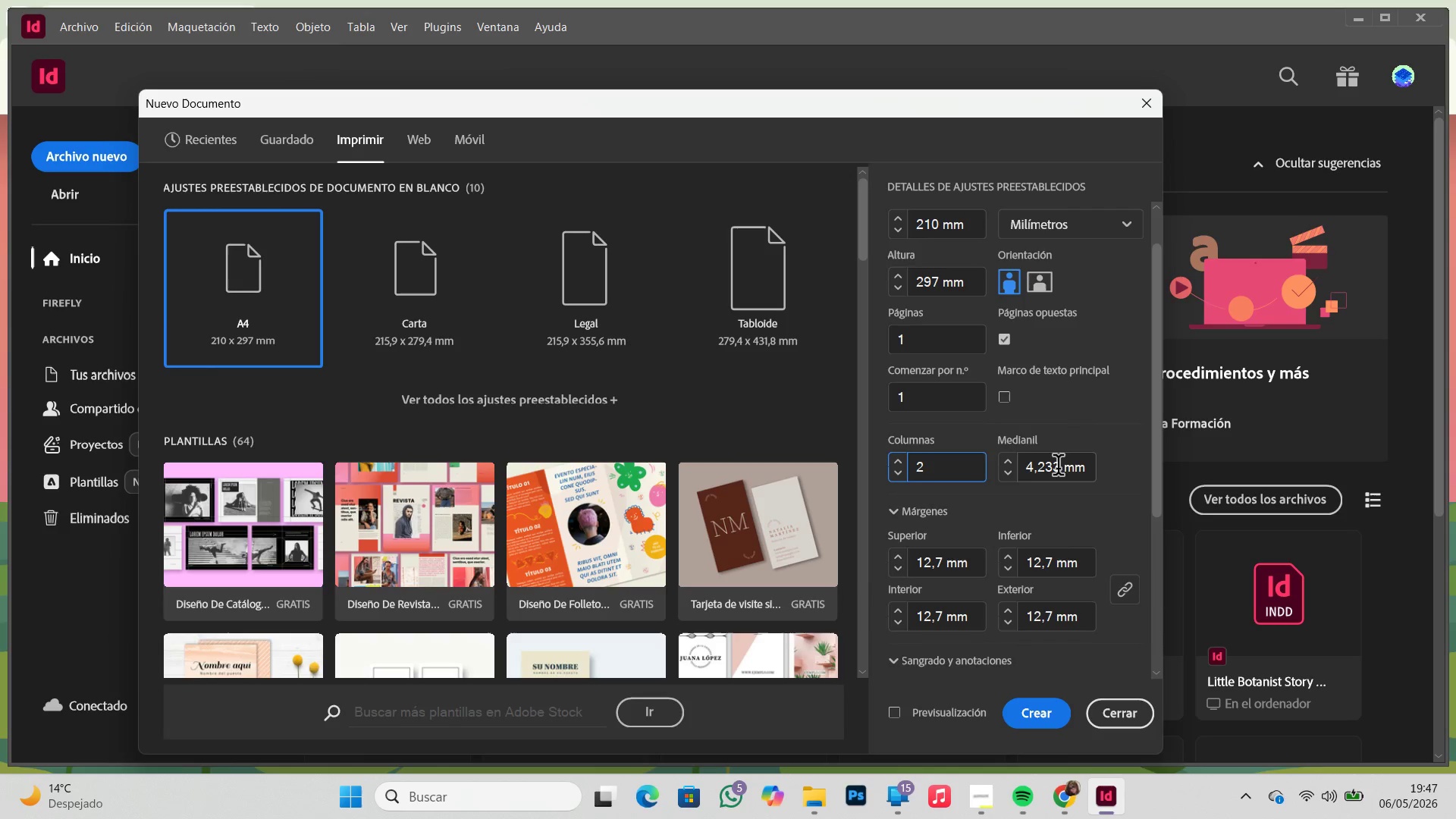 
left_click_drag(start_coordinate=[1061, 469], to_coordinate=[986, 460])
 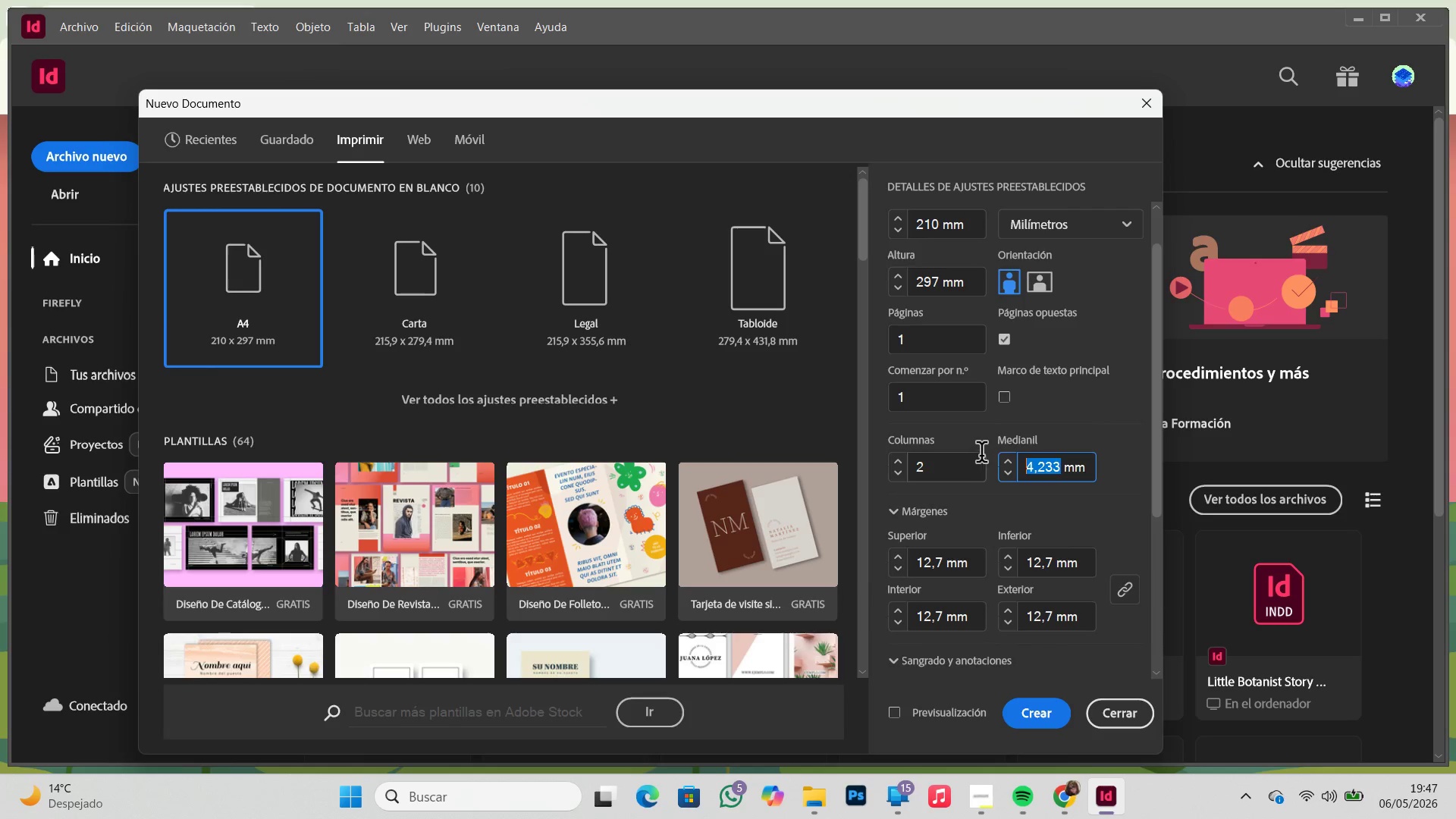 
key(Numpad5)
 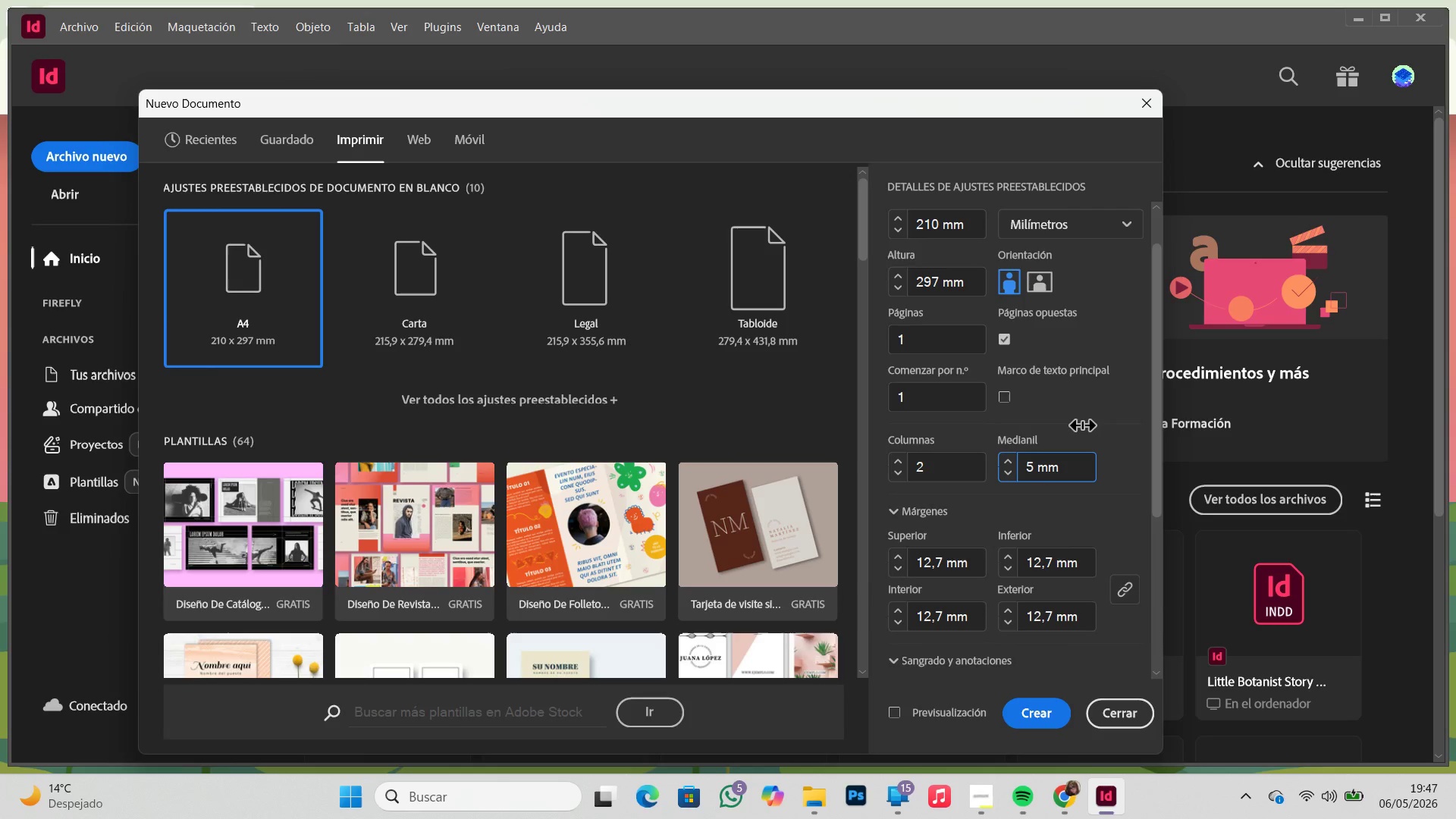 
scroll: coordinate [1090, 453], scroll_direction: down, amount: 3.0
 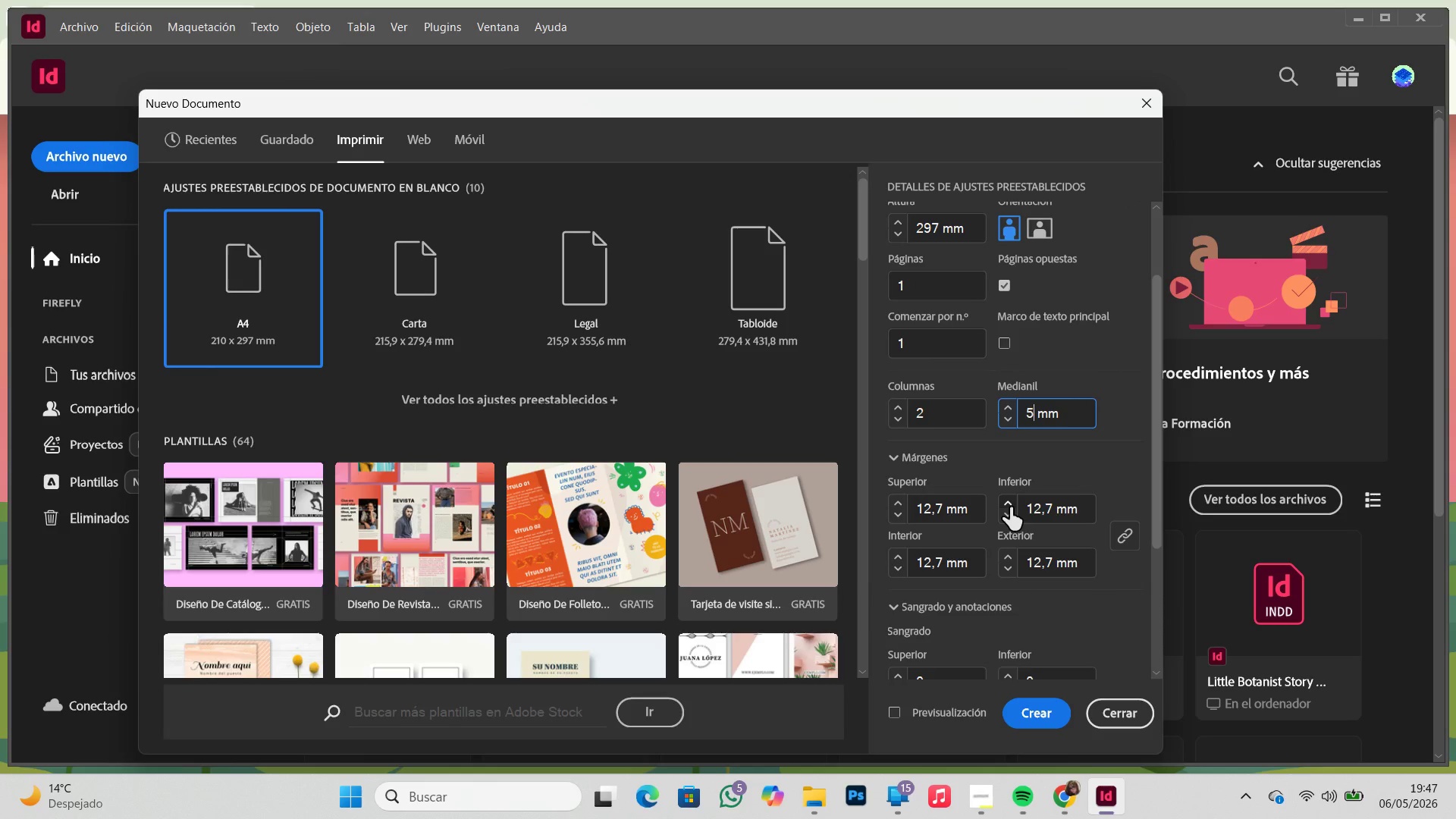 
left_click([1010, 507])
 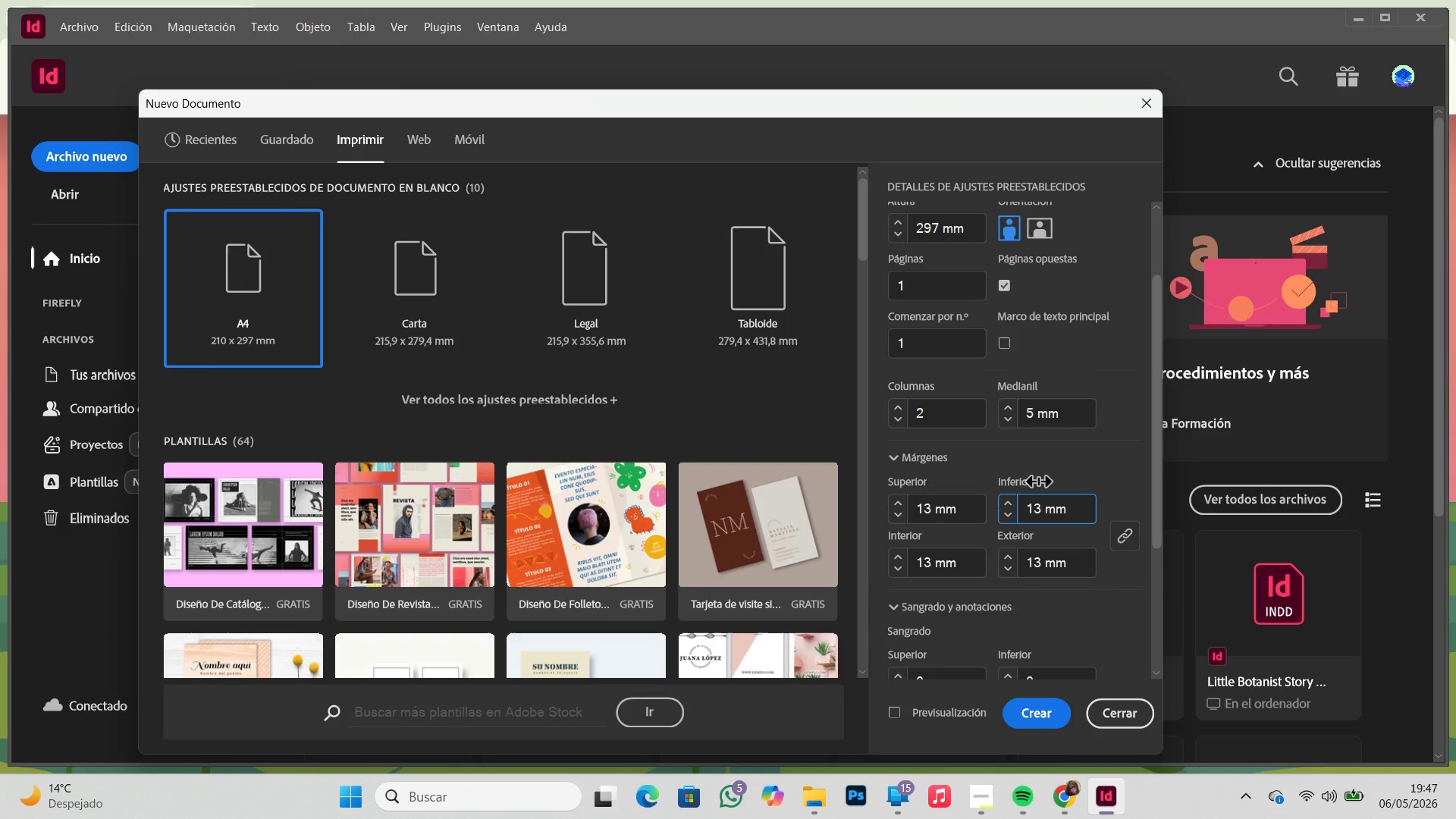 
scroll: coordinate [1032, 532], scroll_direction: down, amount: 5.0
 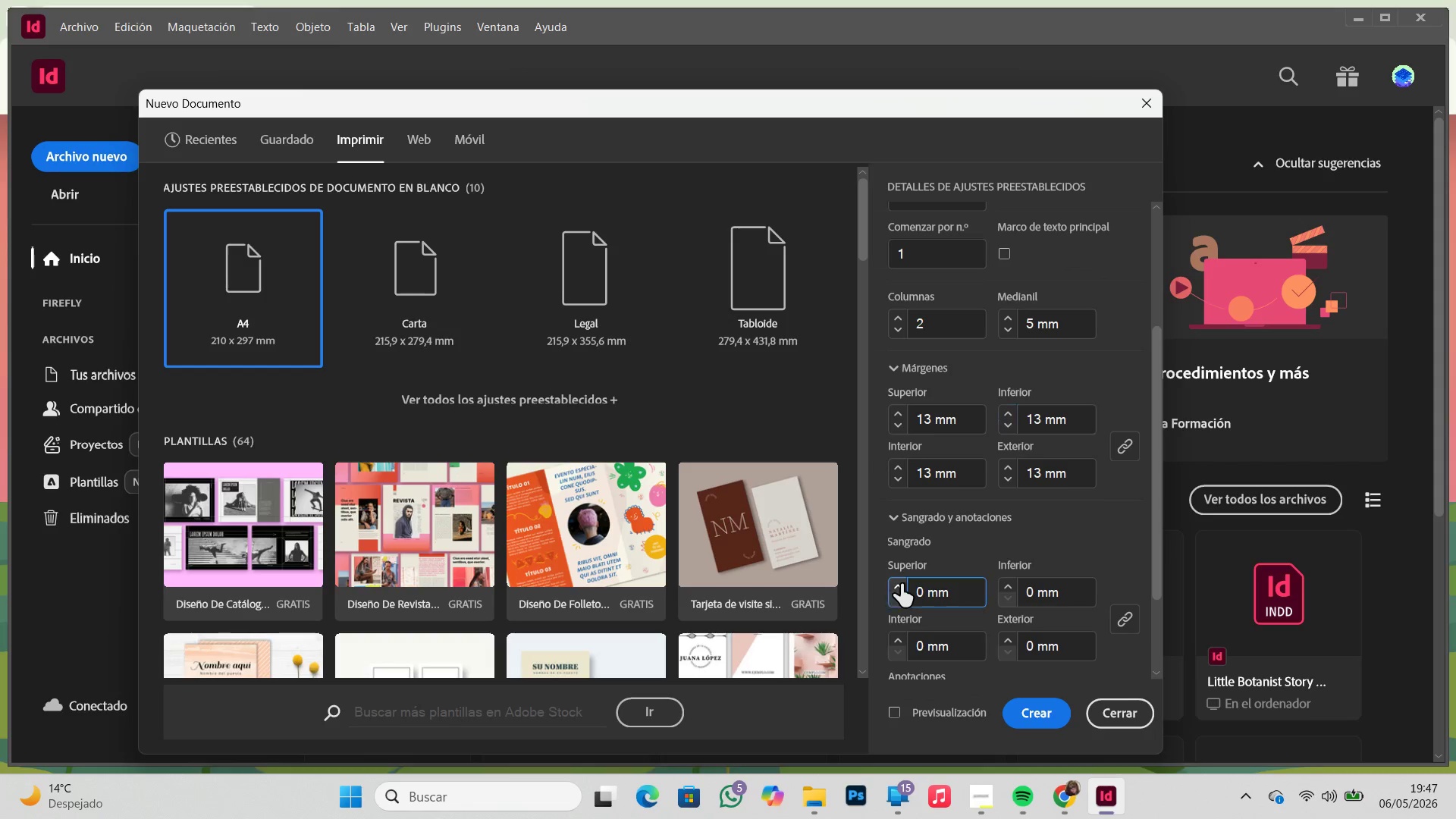 
double_click([901, 584])
 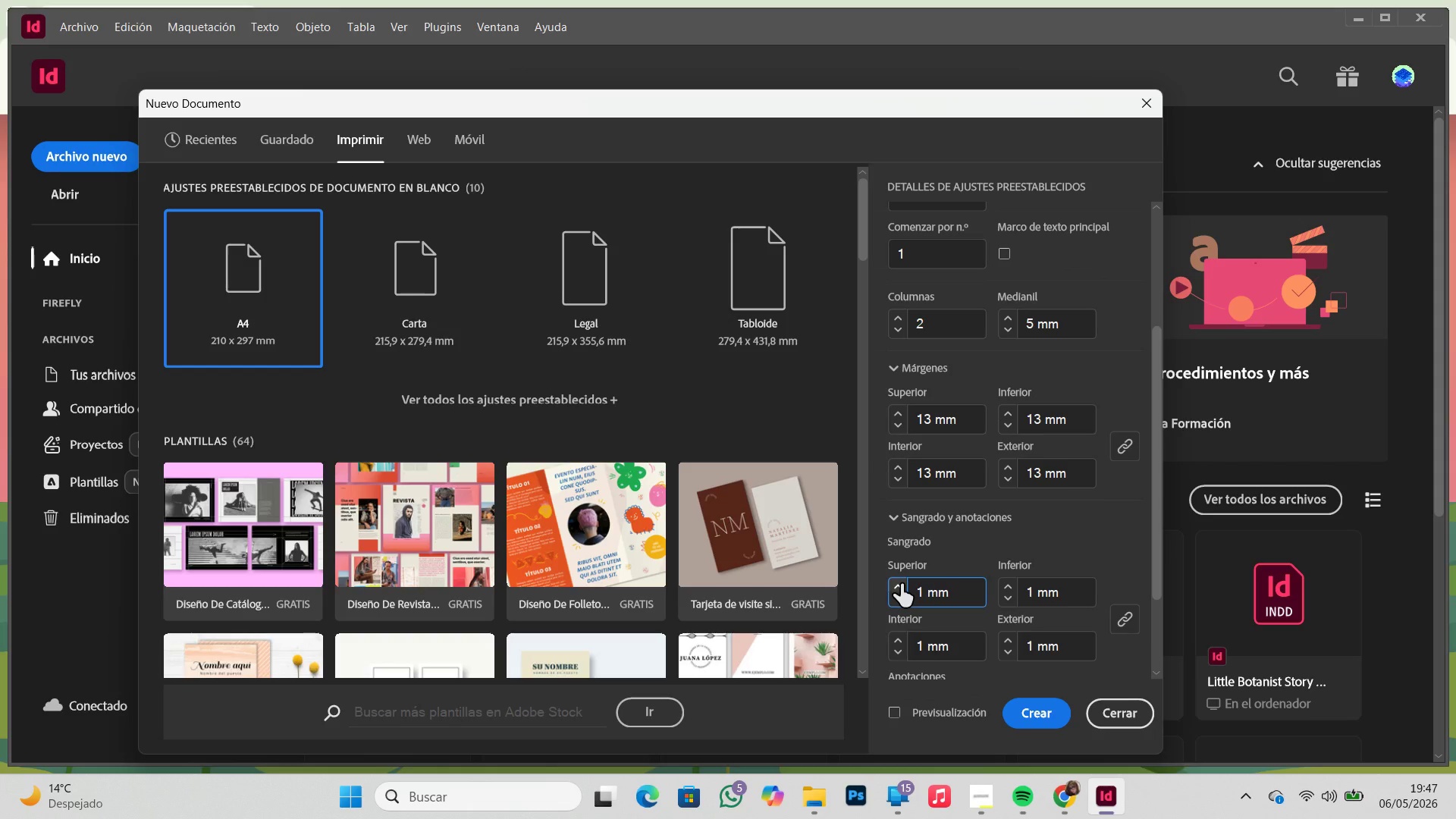 
triple_click([901, 584])
 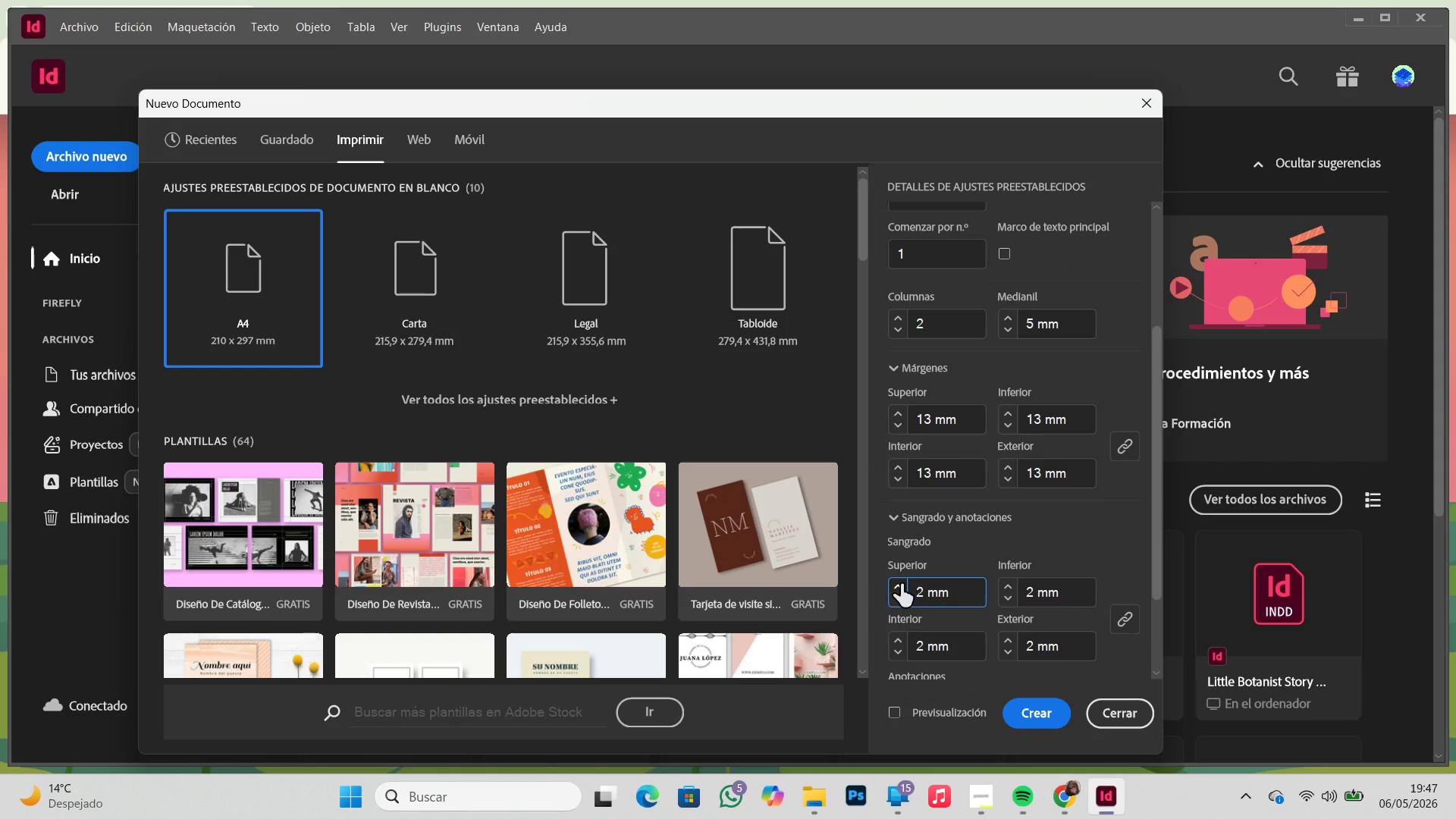 
left_click([901, 584])
 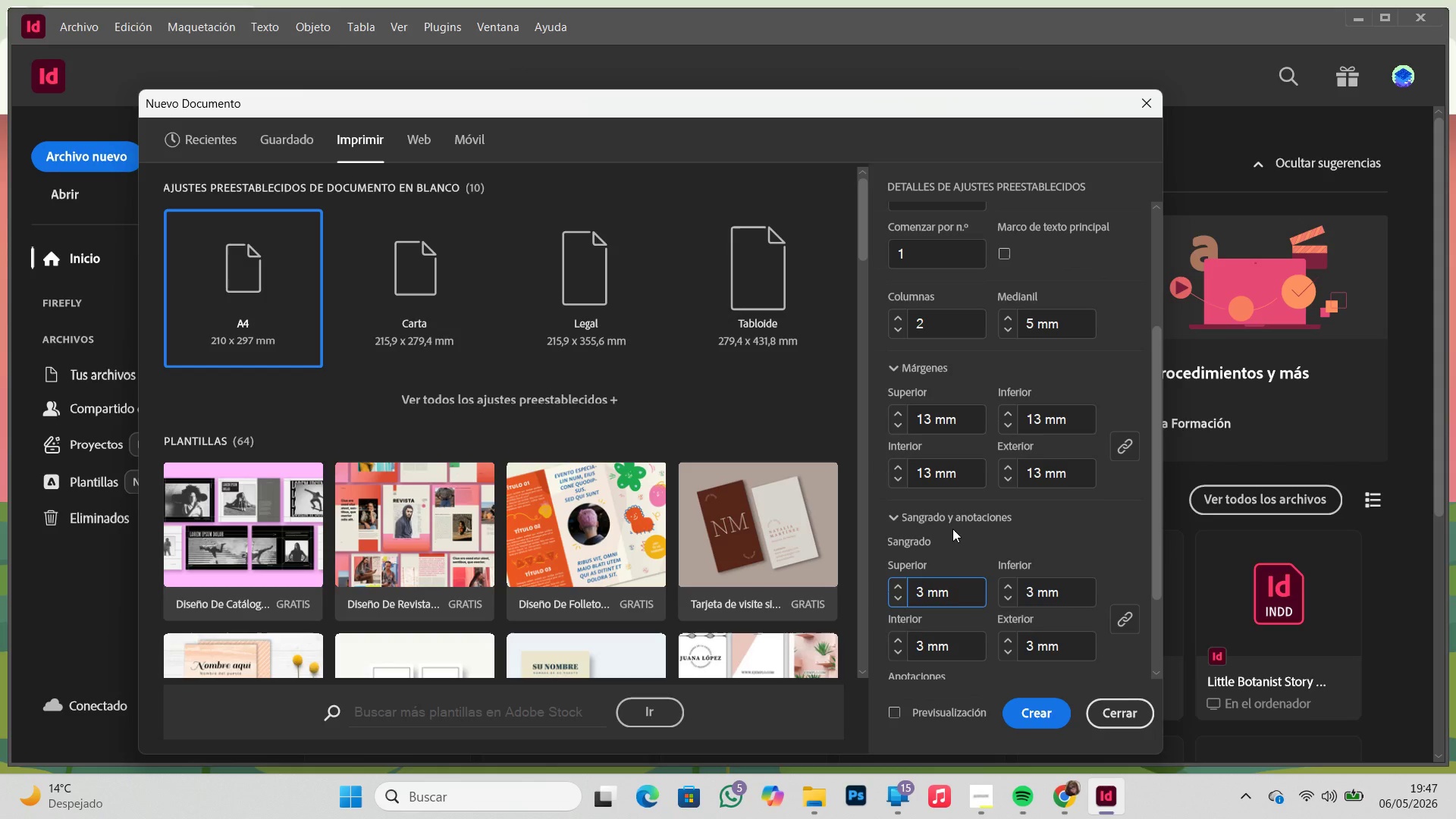 
left_click([983, 799])